 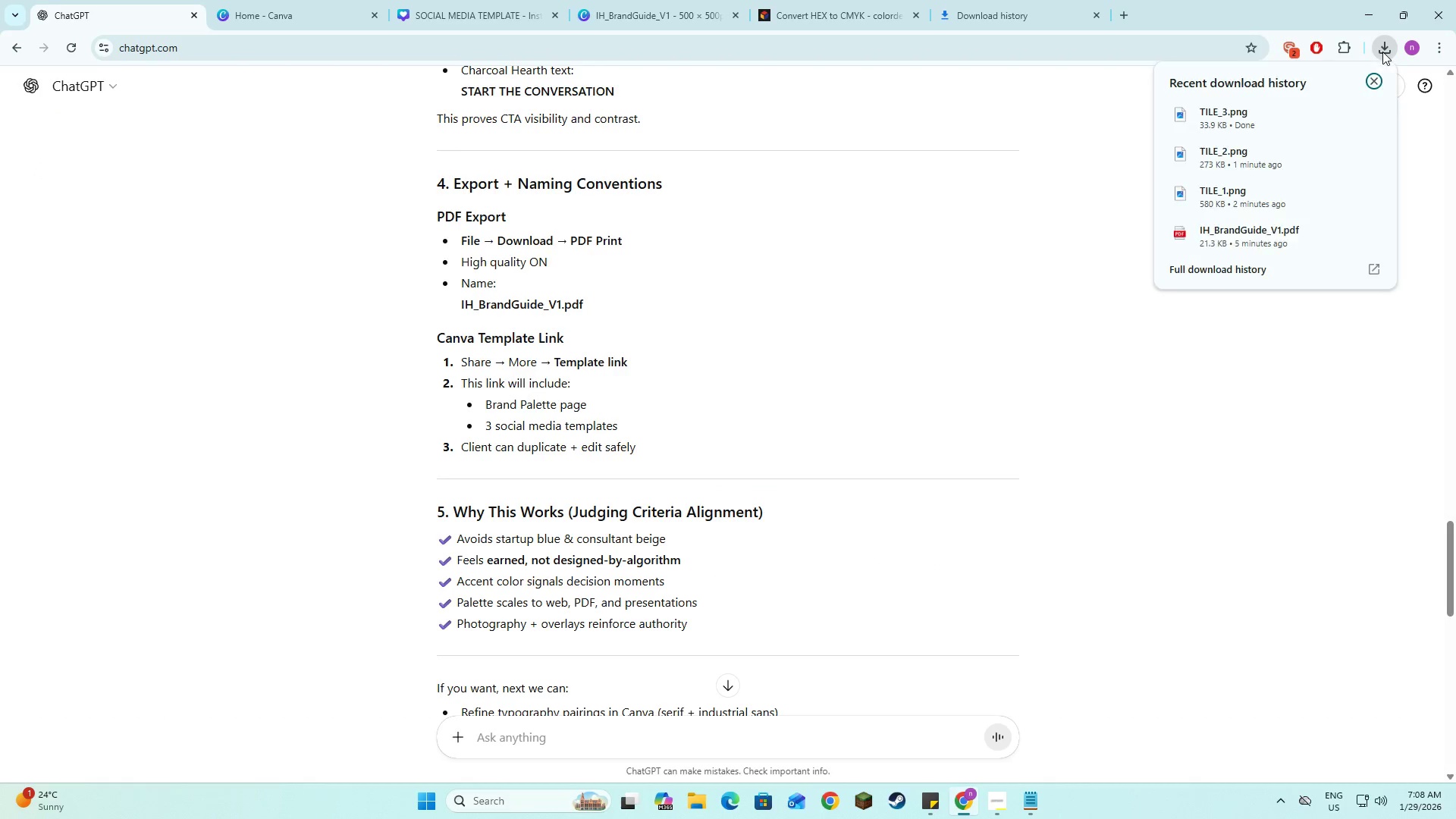 
left_click([1293, 109])
 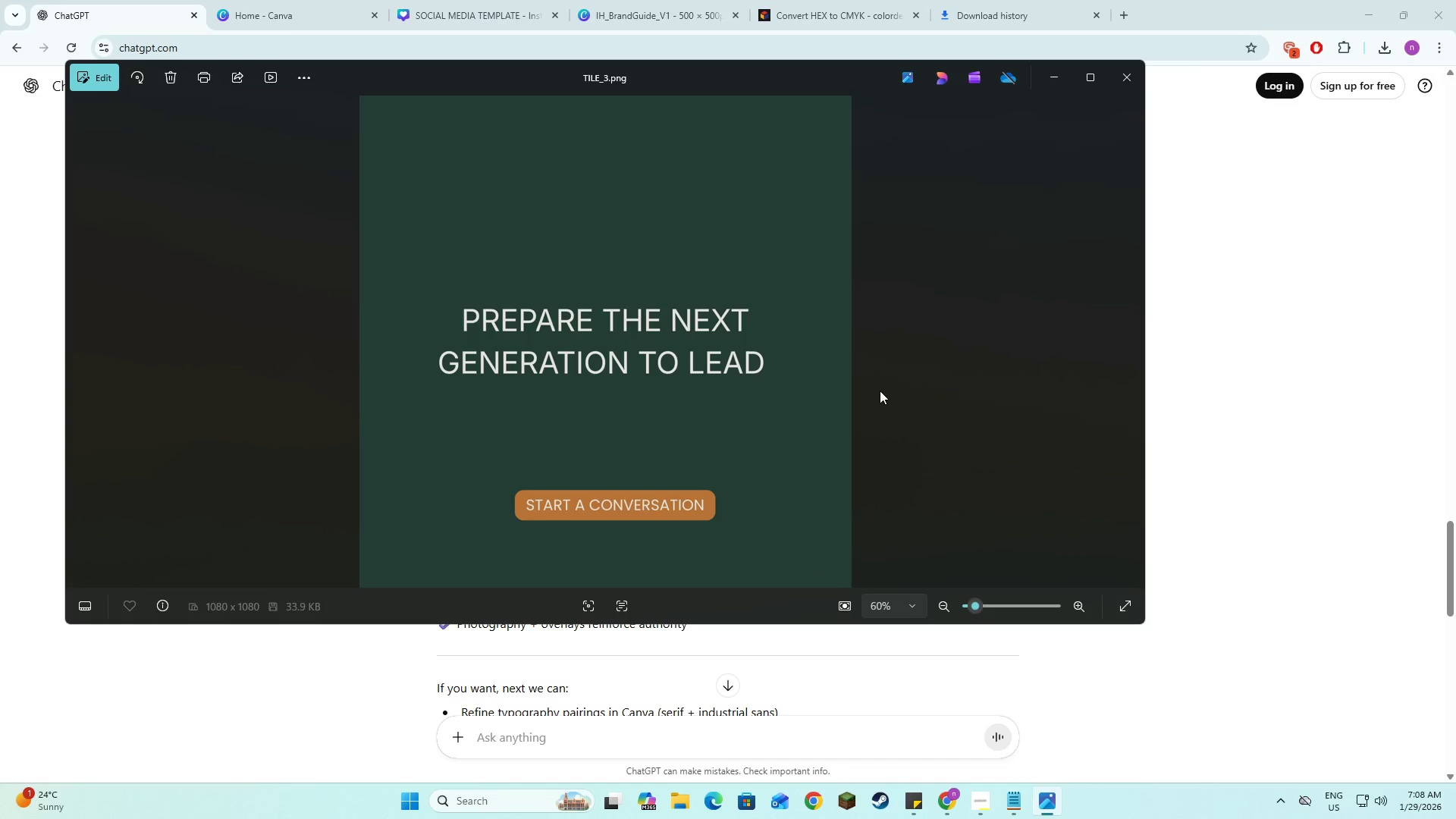 
left_click([1124, 604])
 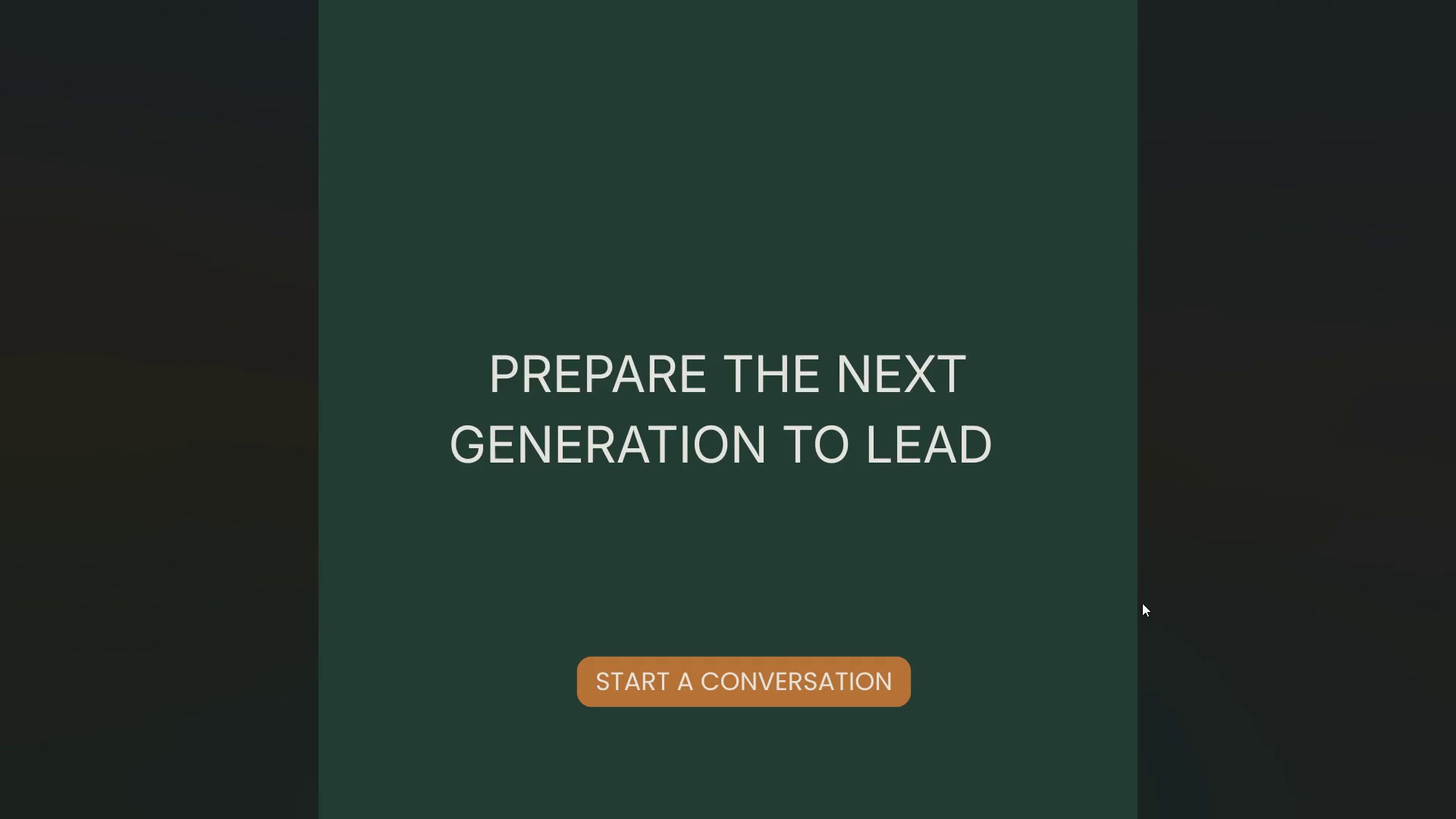 
left_click([1398, 482])
 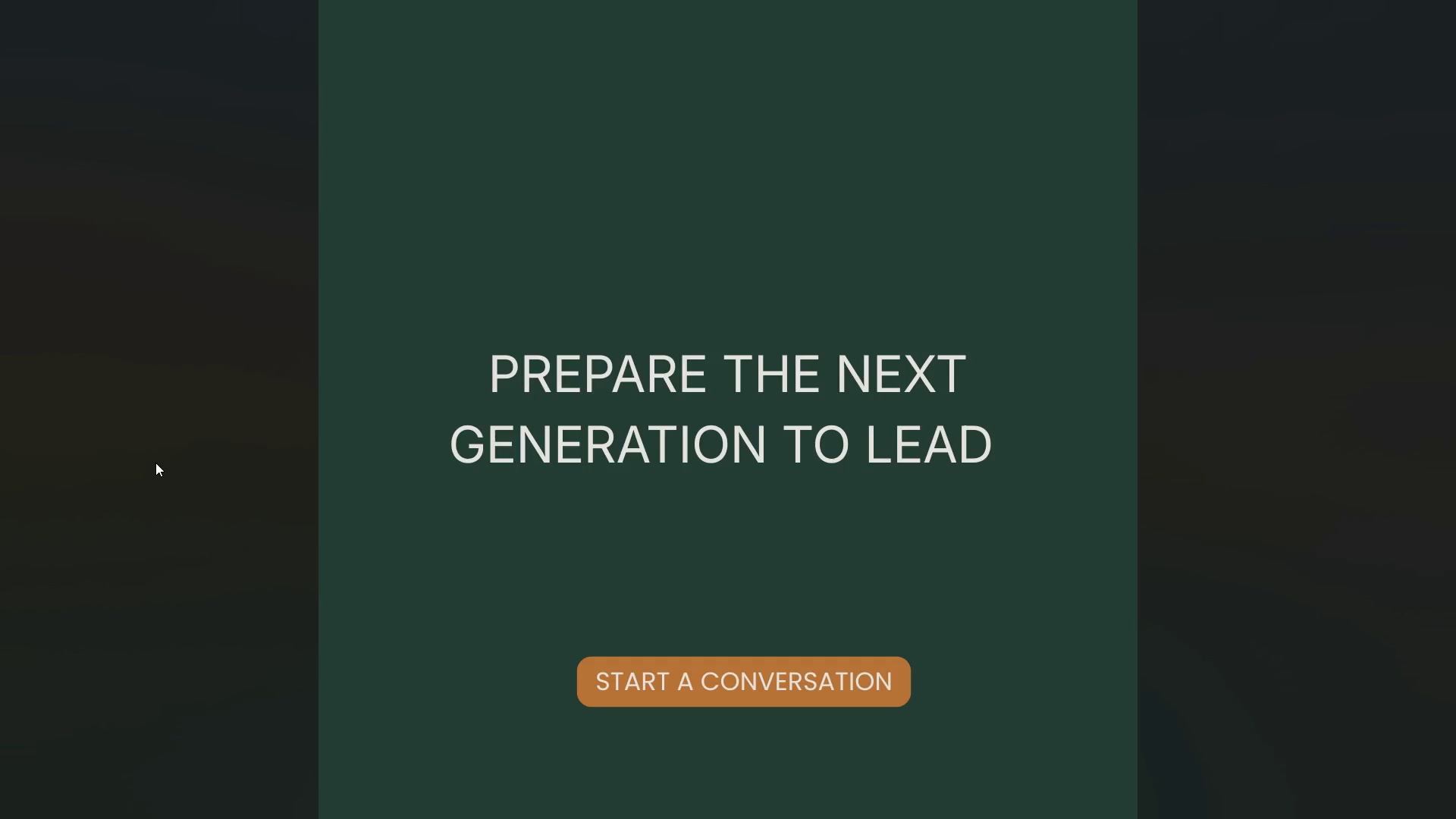 
double_click([155, 463])
 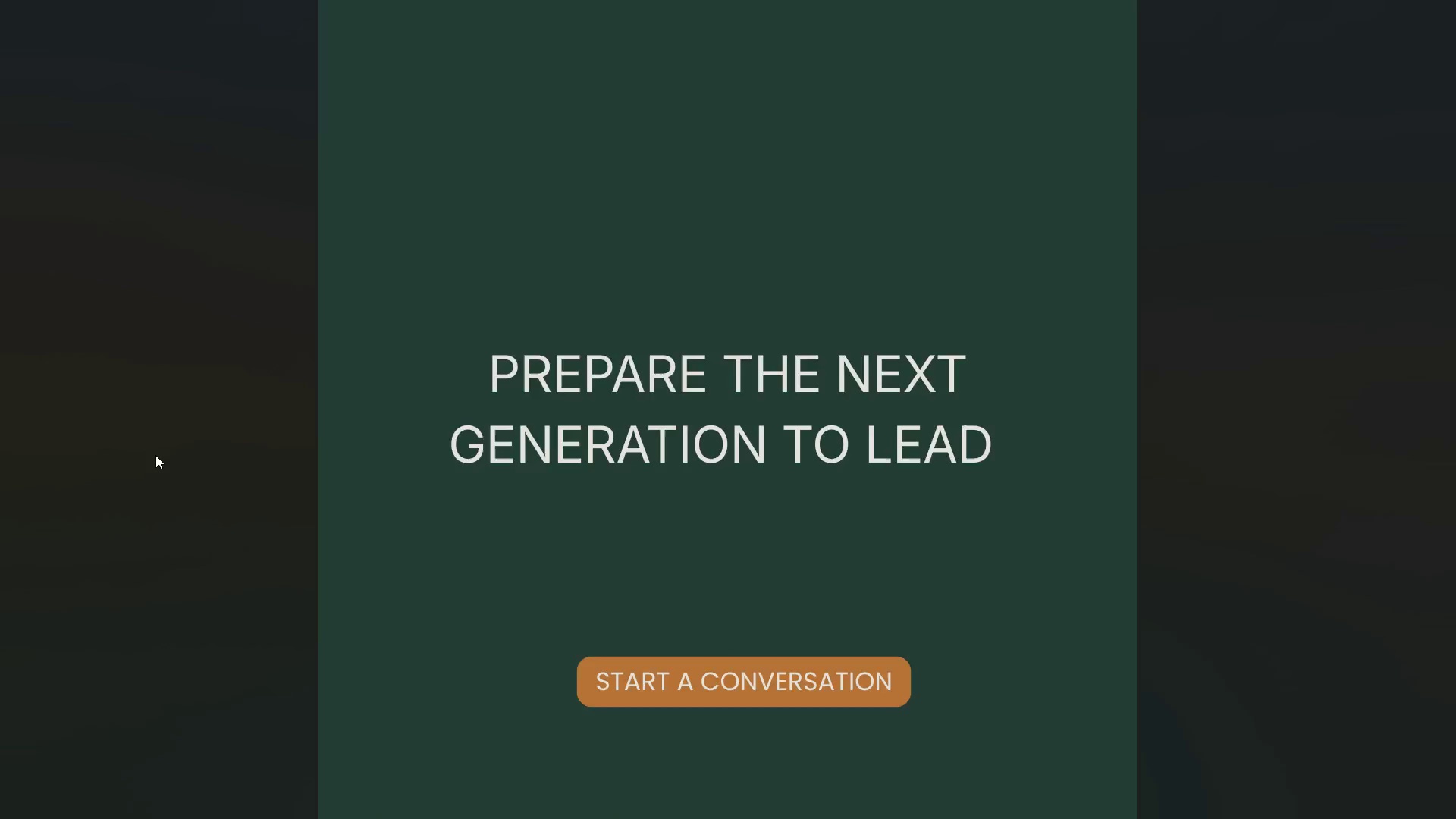 
key(Escape)
 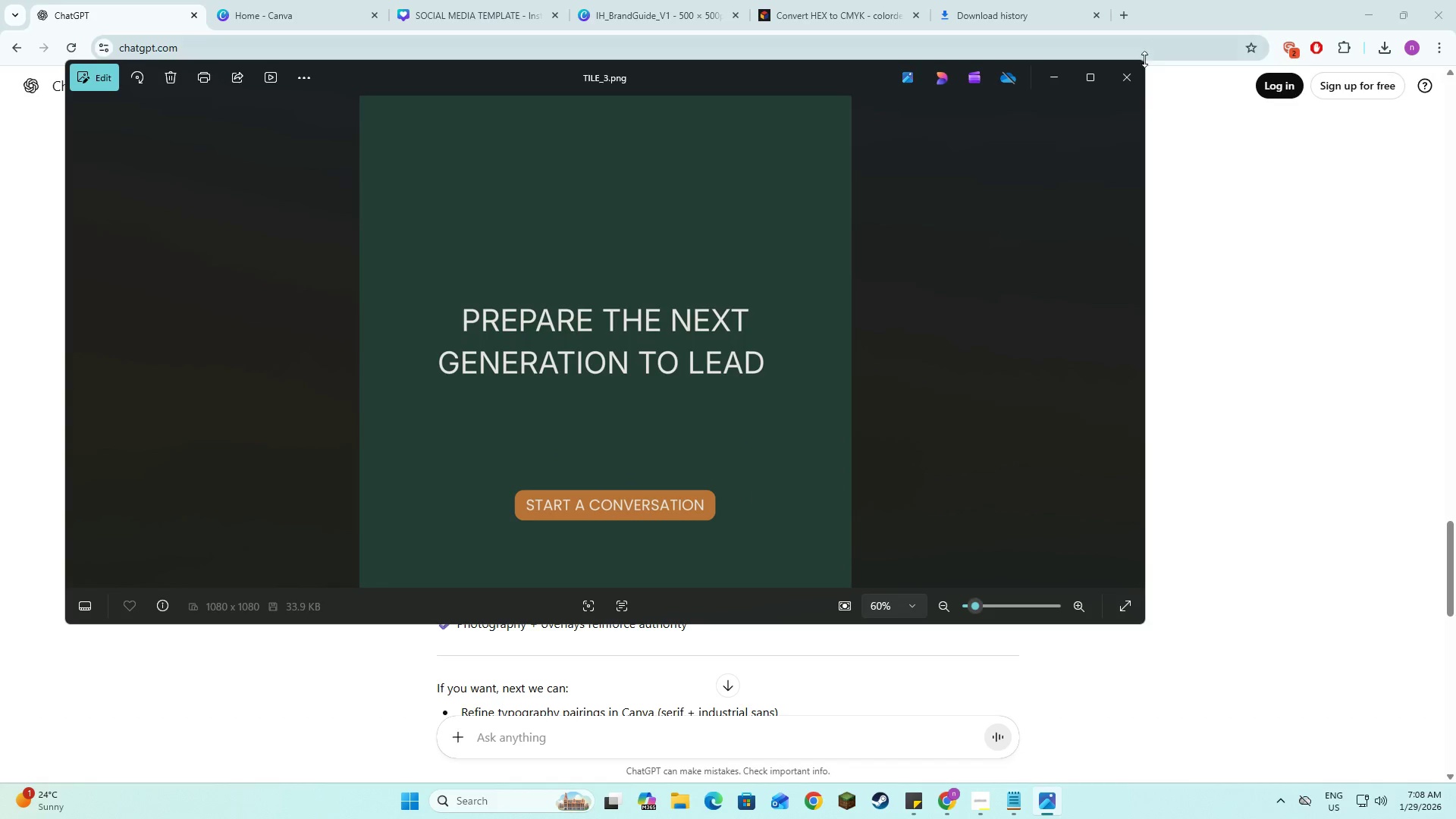 
left_click([1131, 88])
 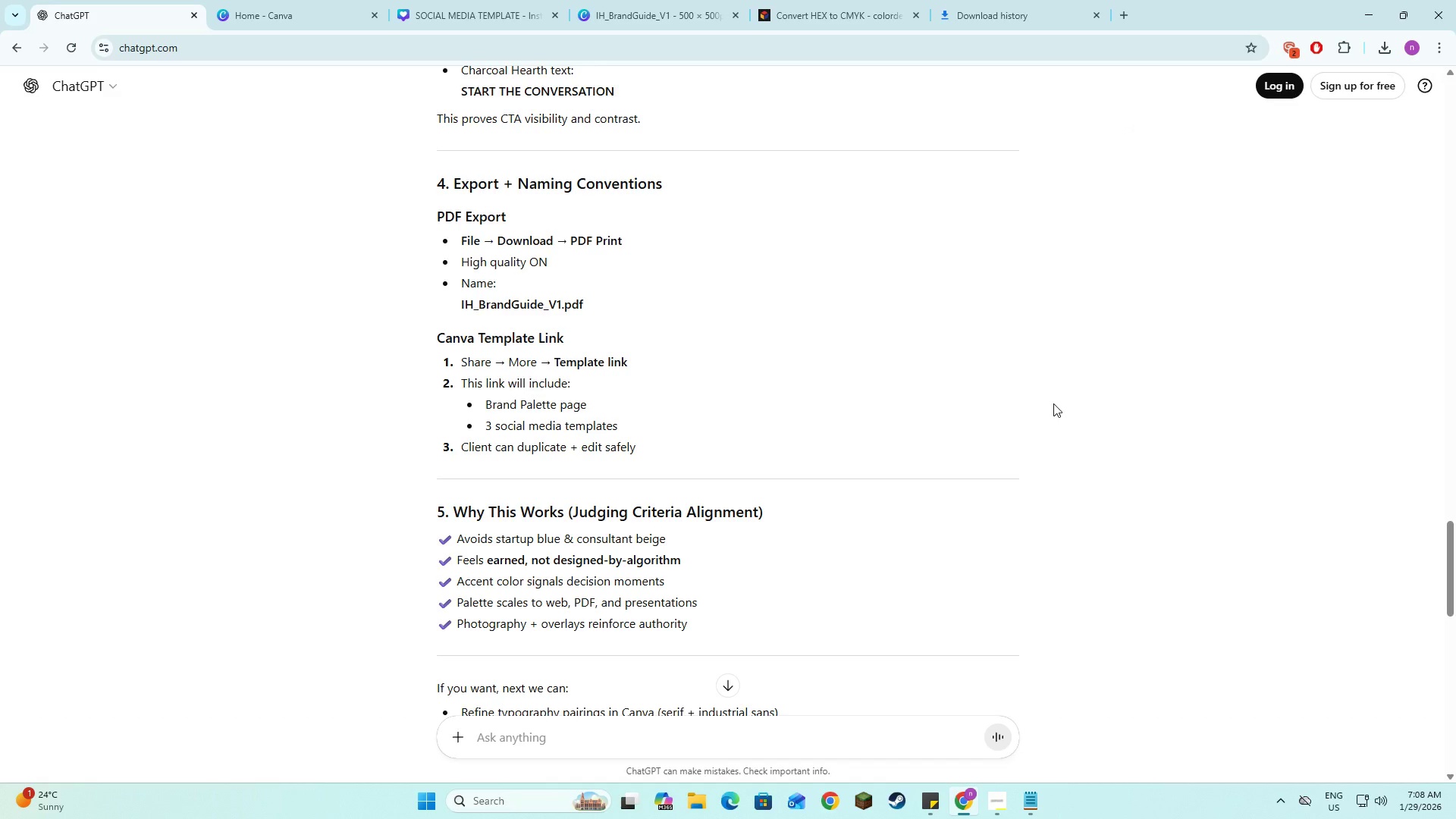 
left_click([1053, 403])
 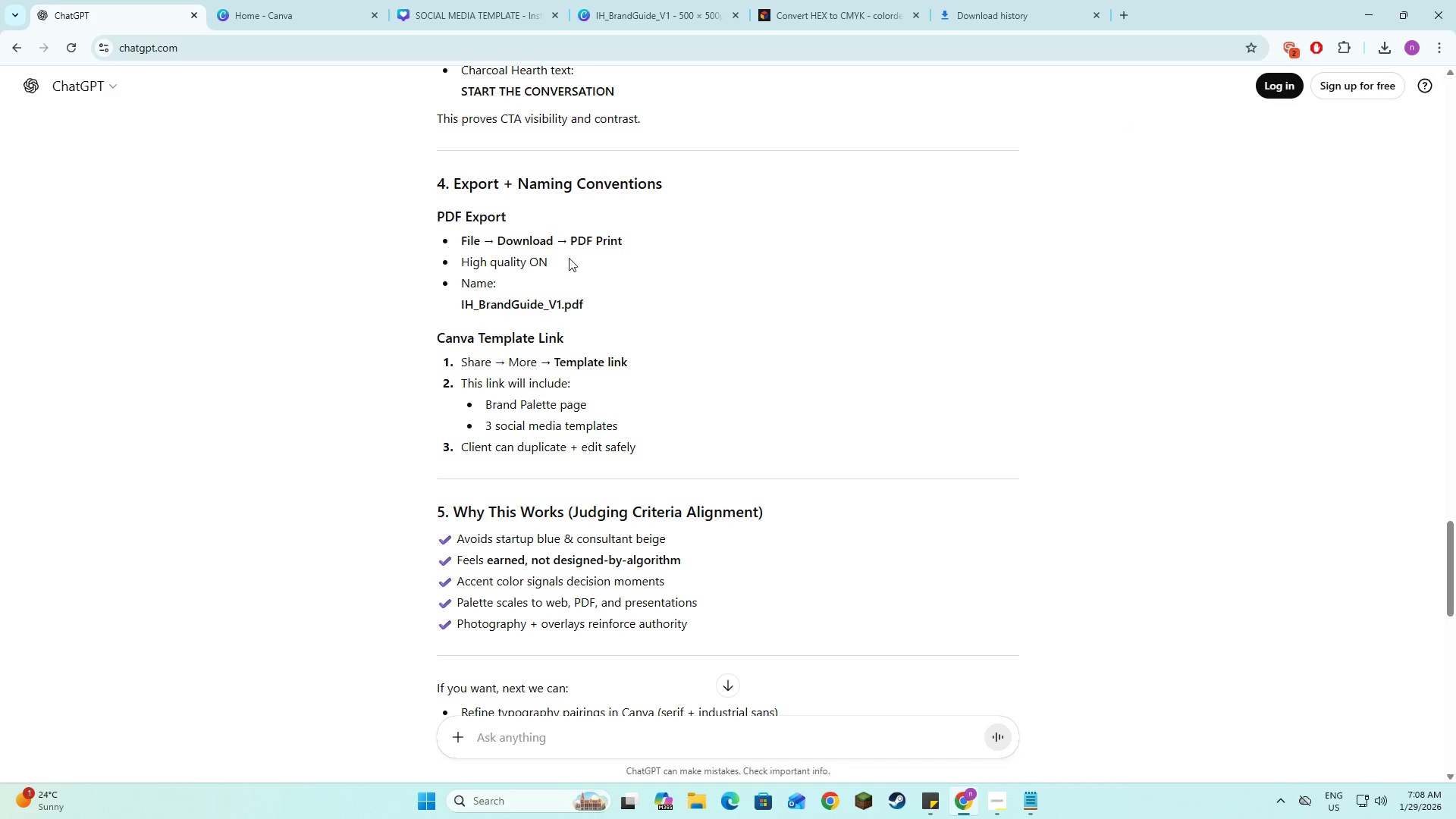 
key(Alt+AltLeft)
 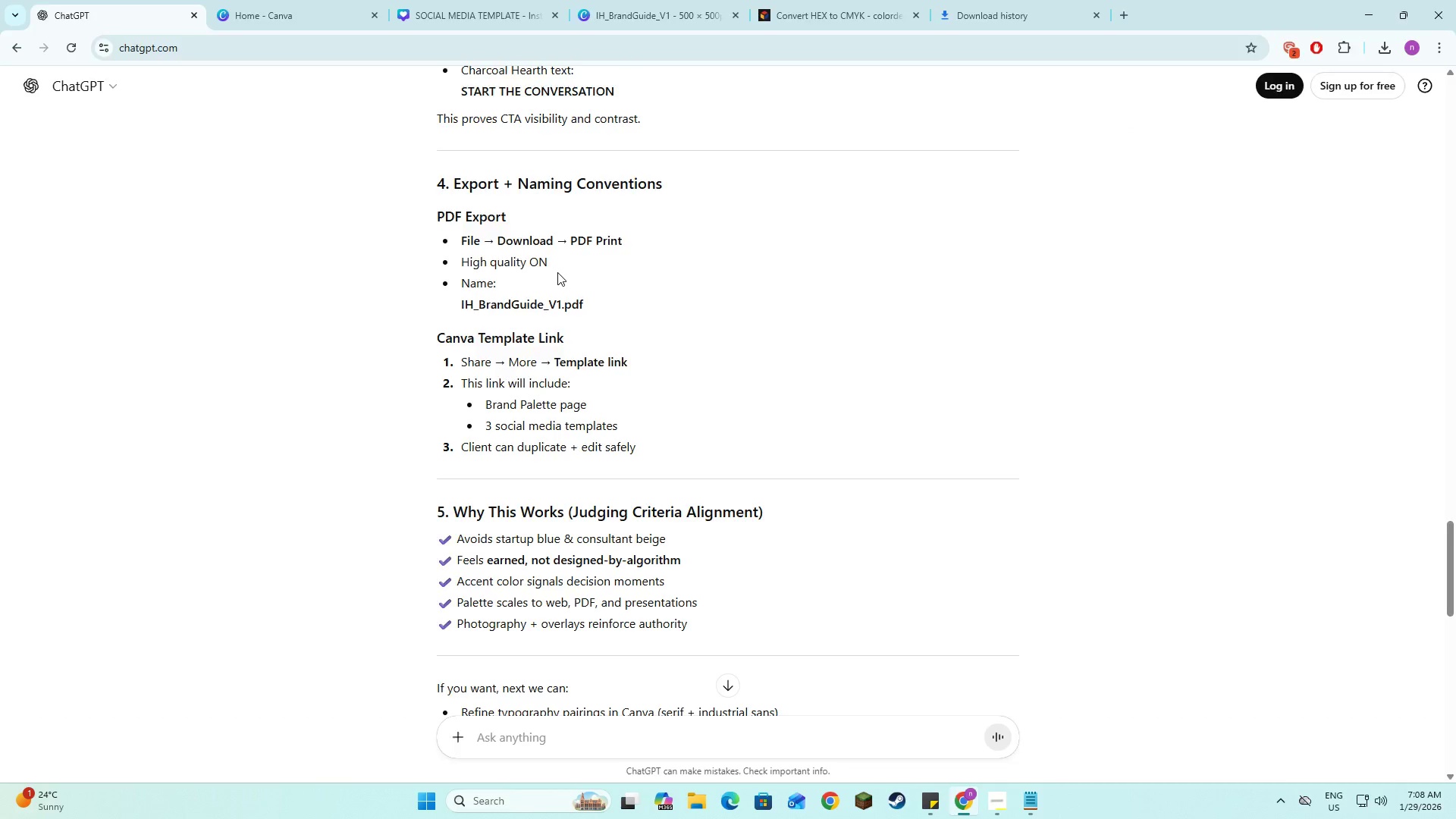 
key(Alt+Tab)